 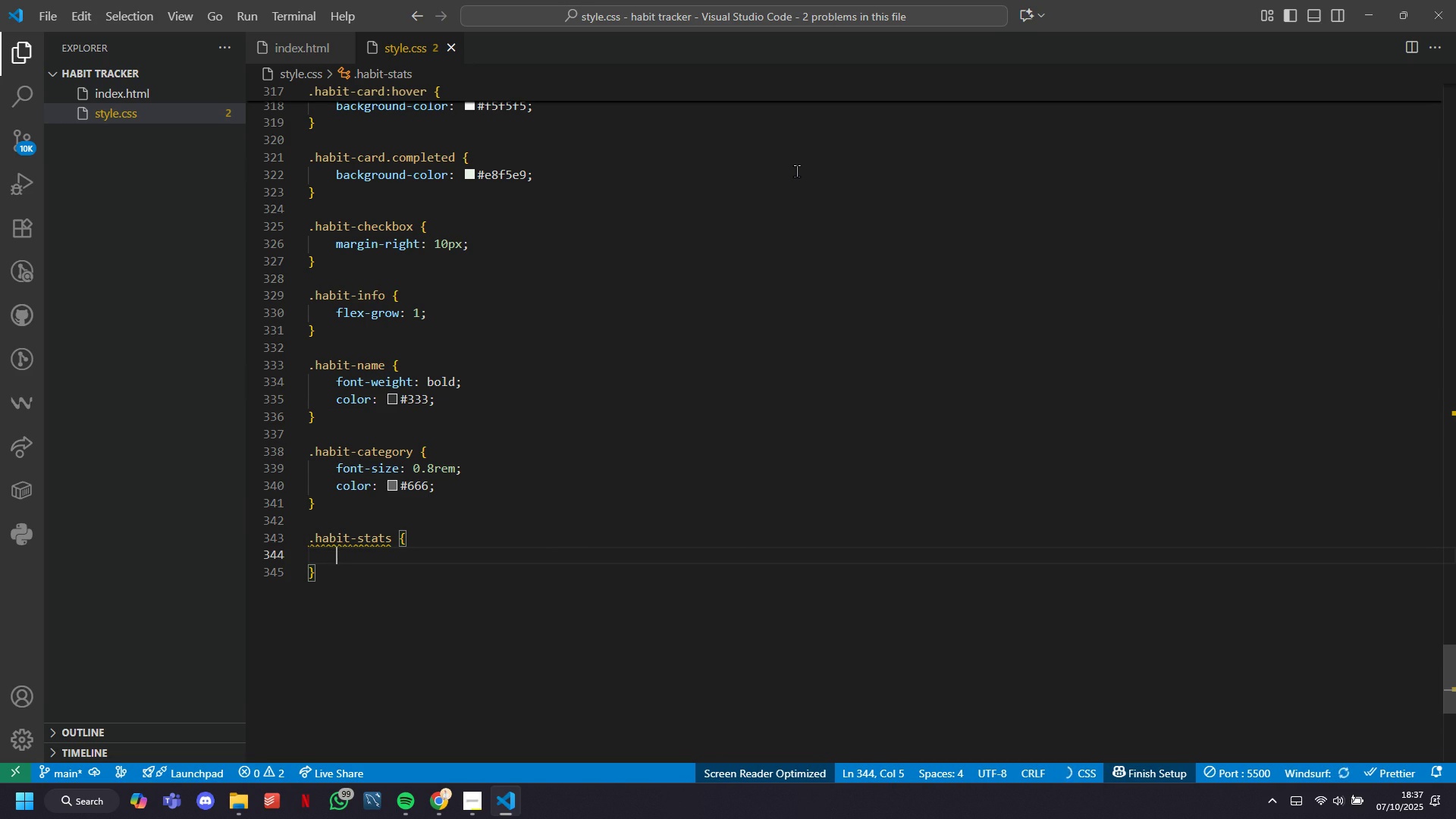 
key(Tab)
 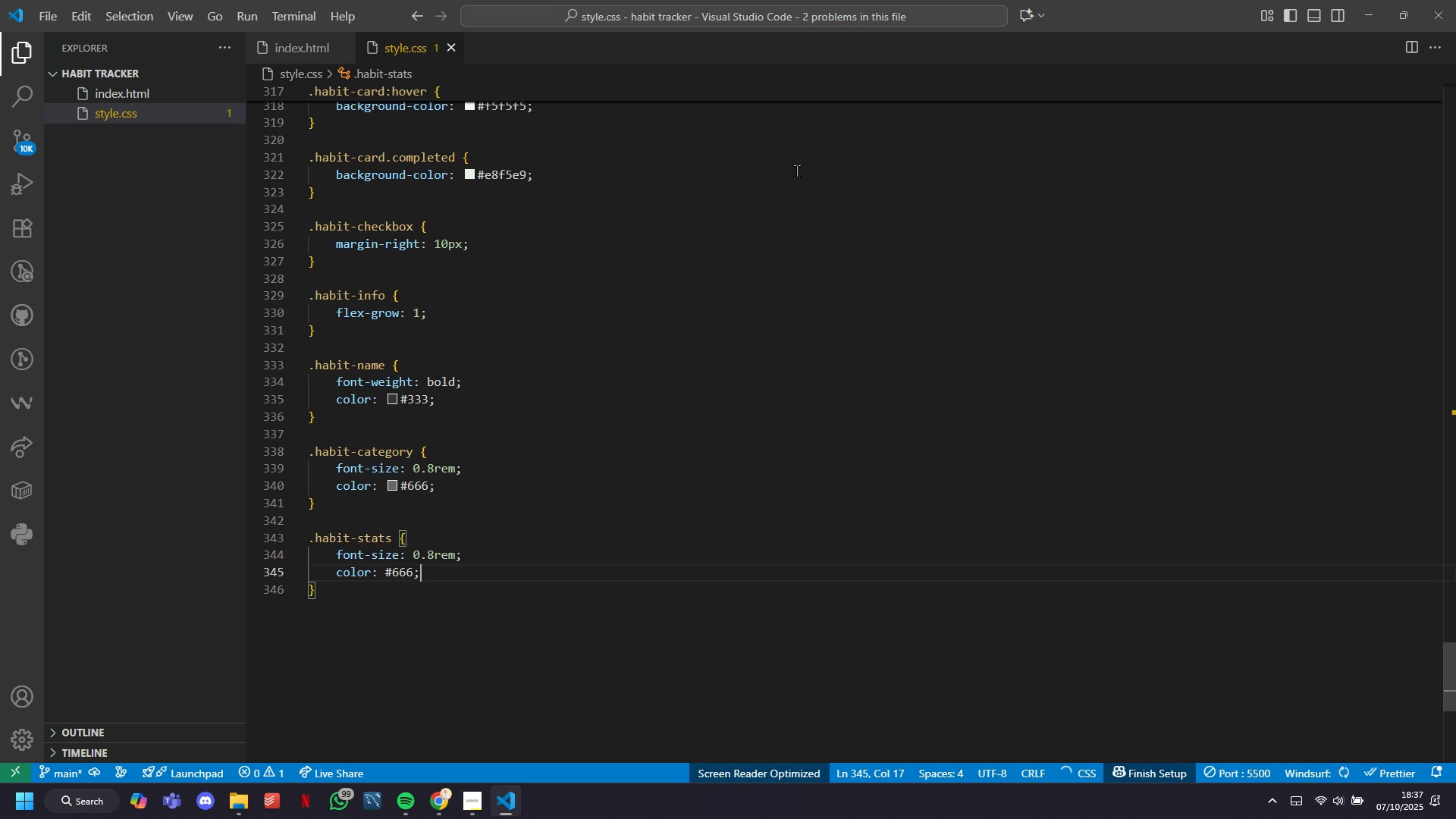 
key(ArrowDown)
 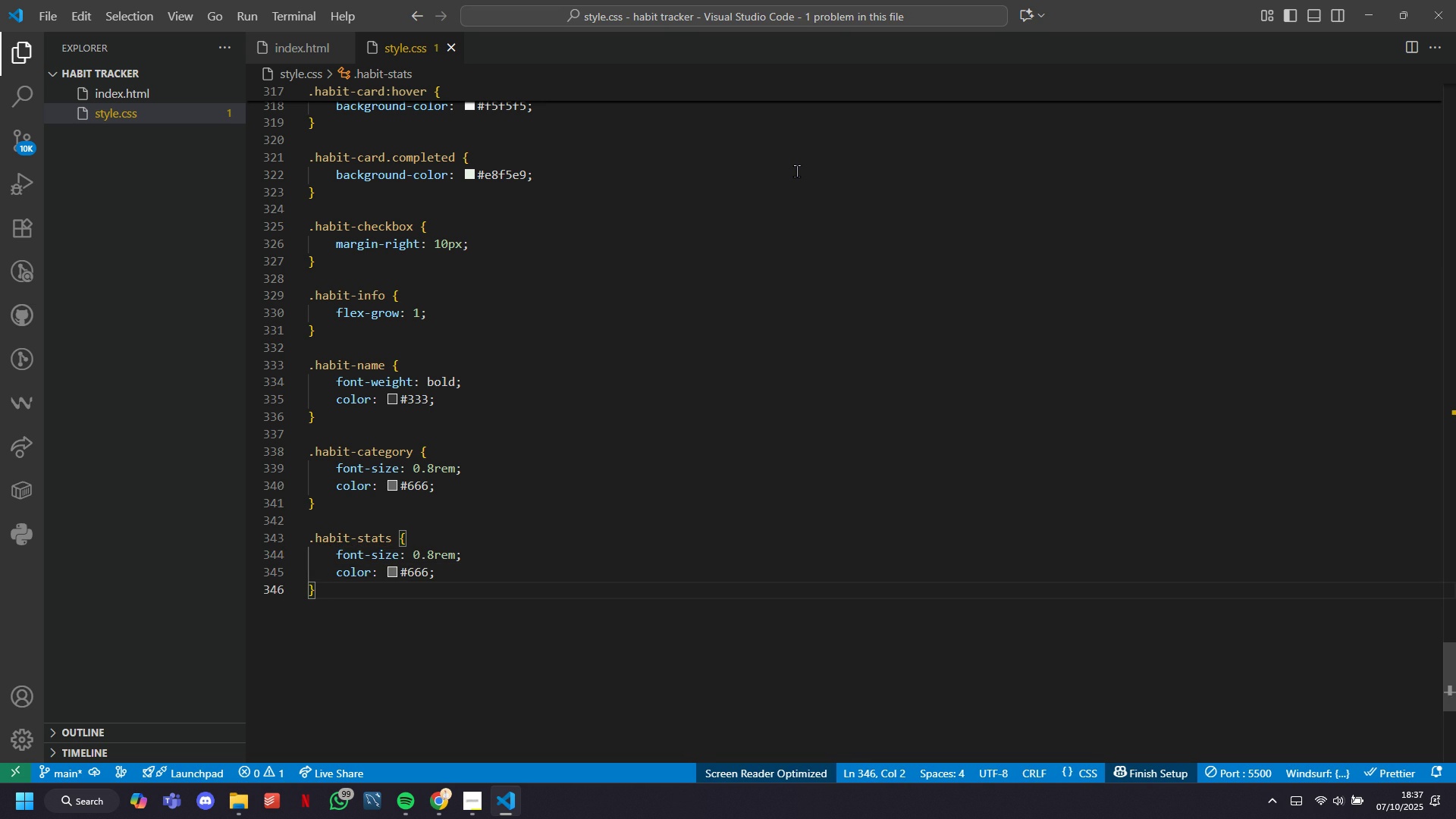 
key(Enter)
 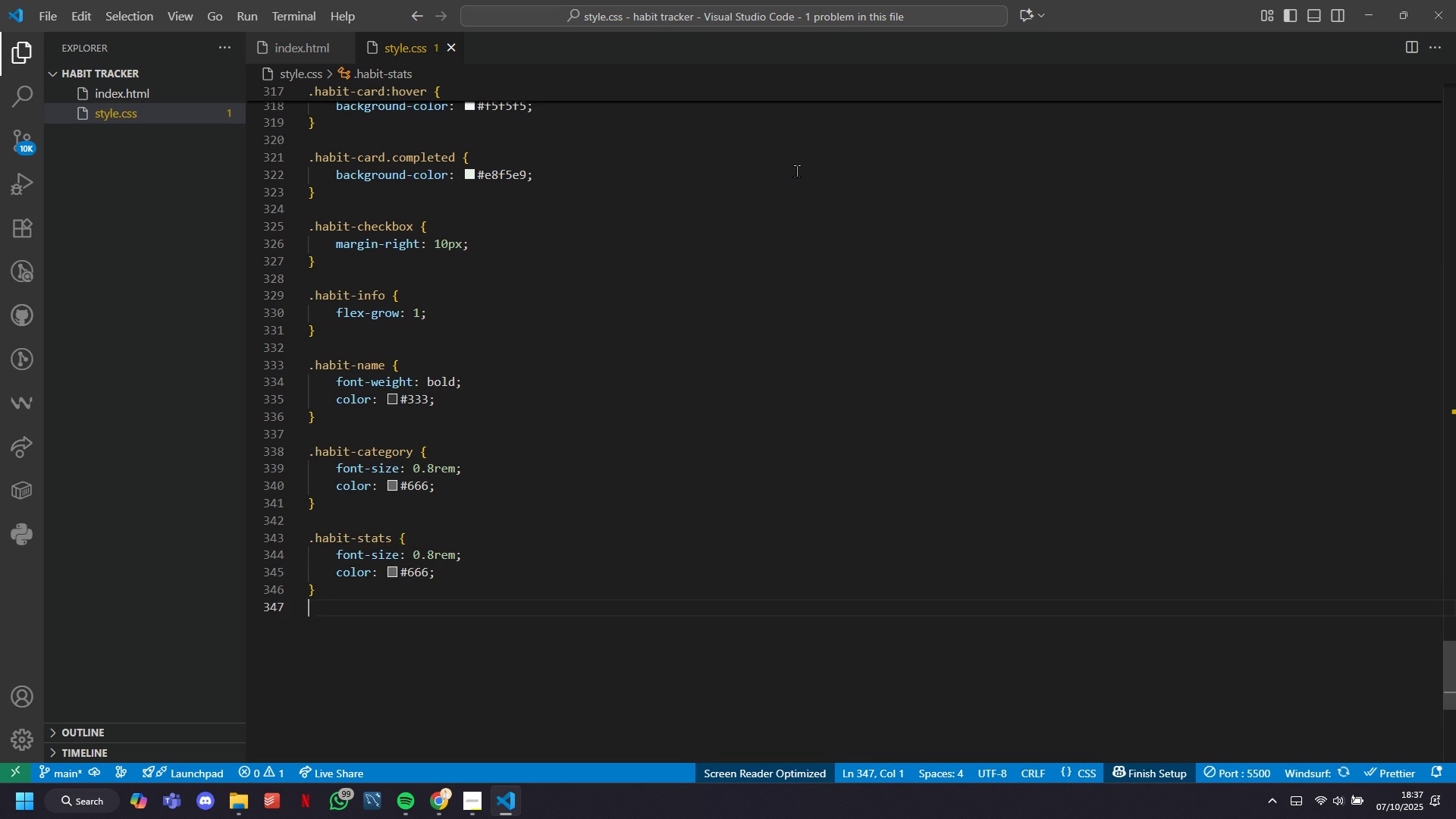 
key(Enter)
 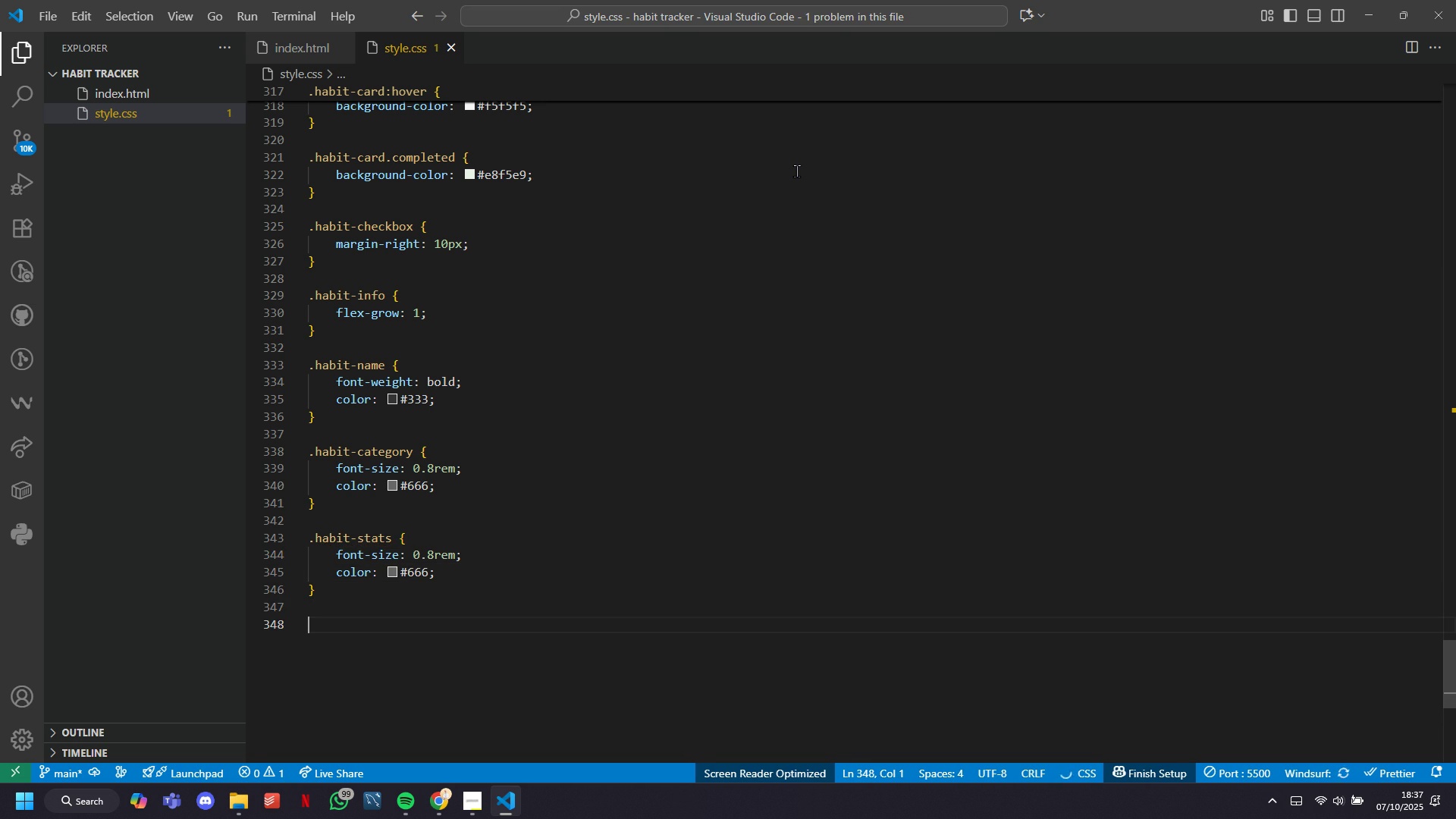 
type(.strea)
key(Tab)
 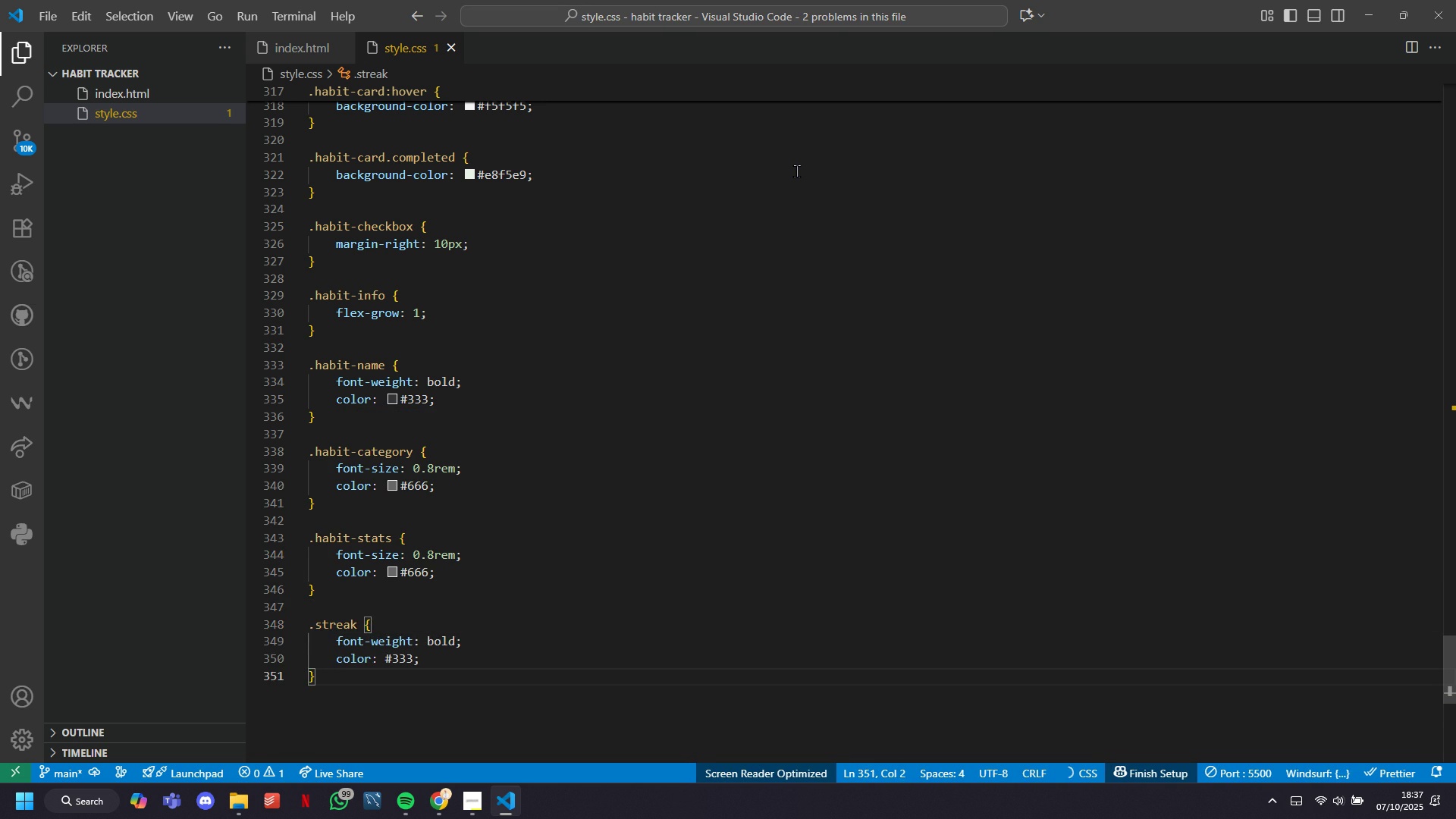 
key(Enter)
 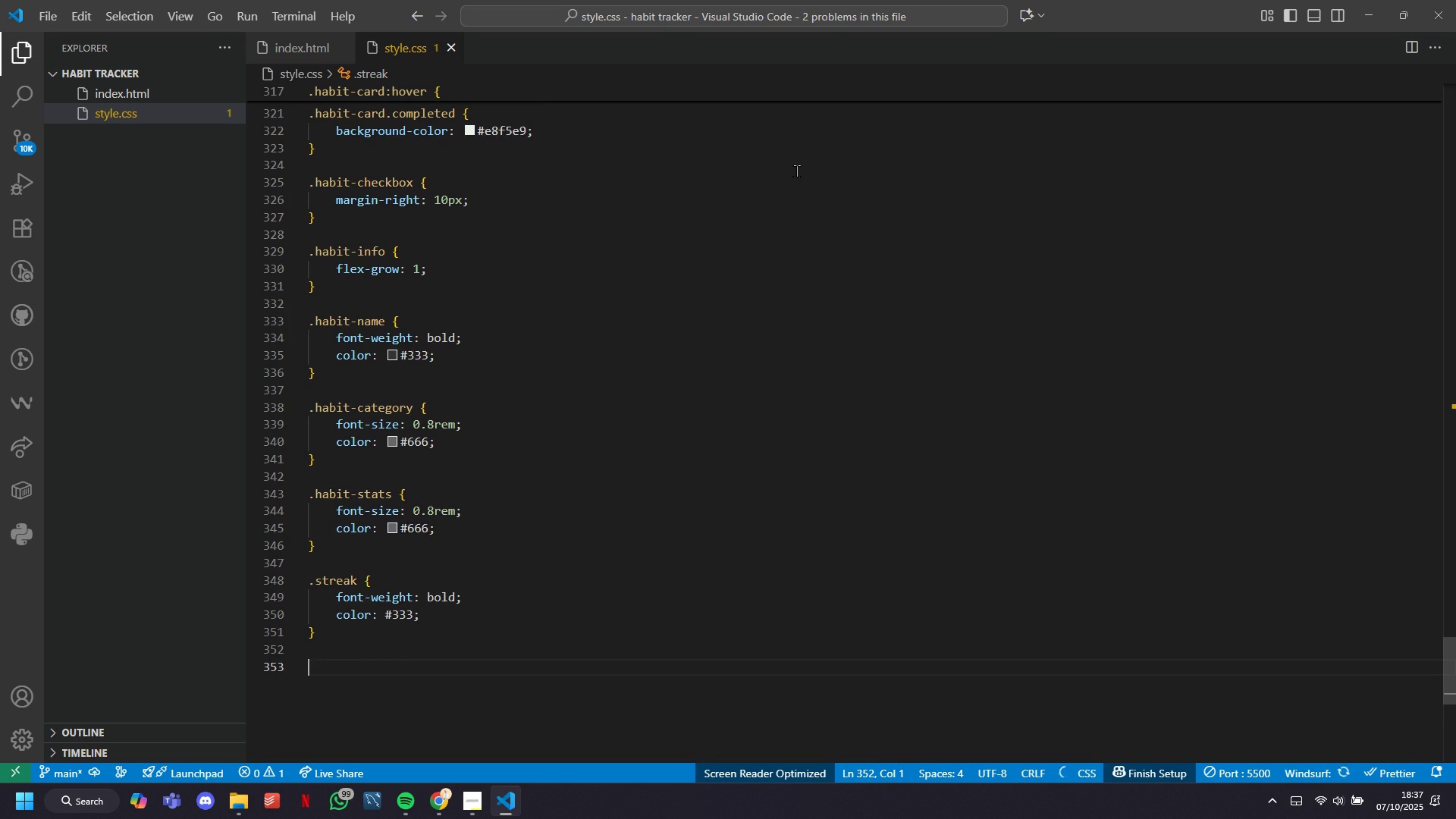 
key(Enter)
 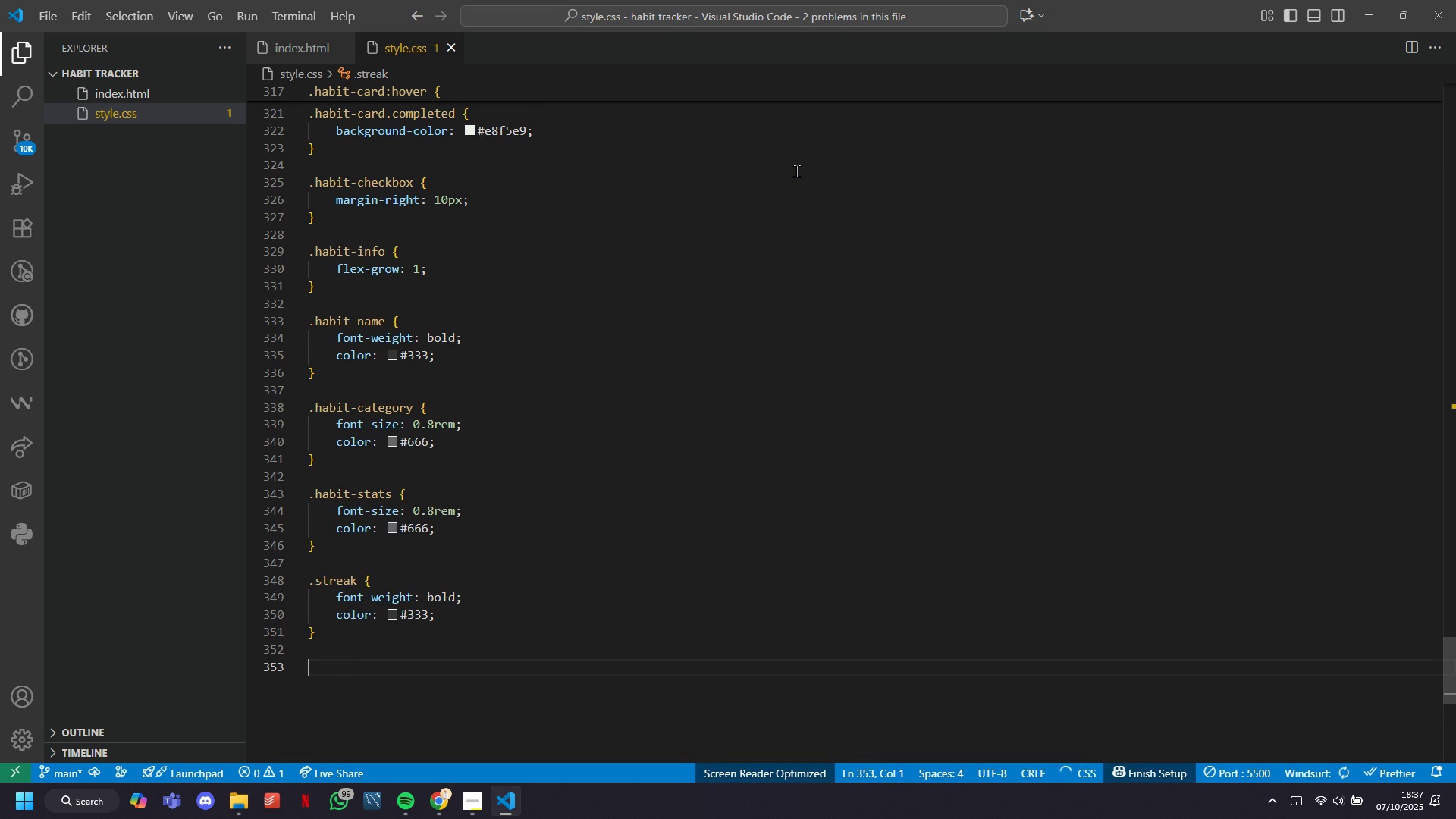 
type(.steak)
key(Tab)
type(-nube [)